 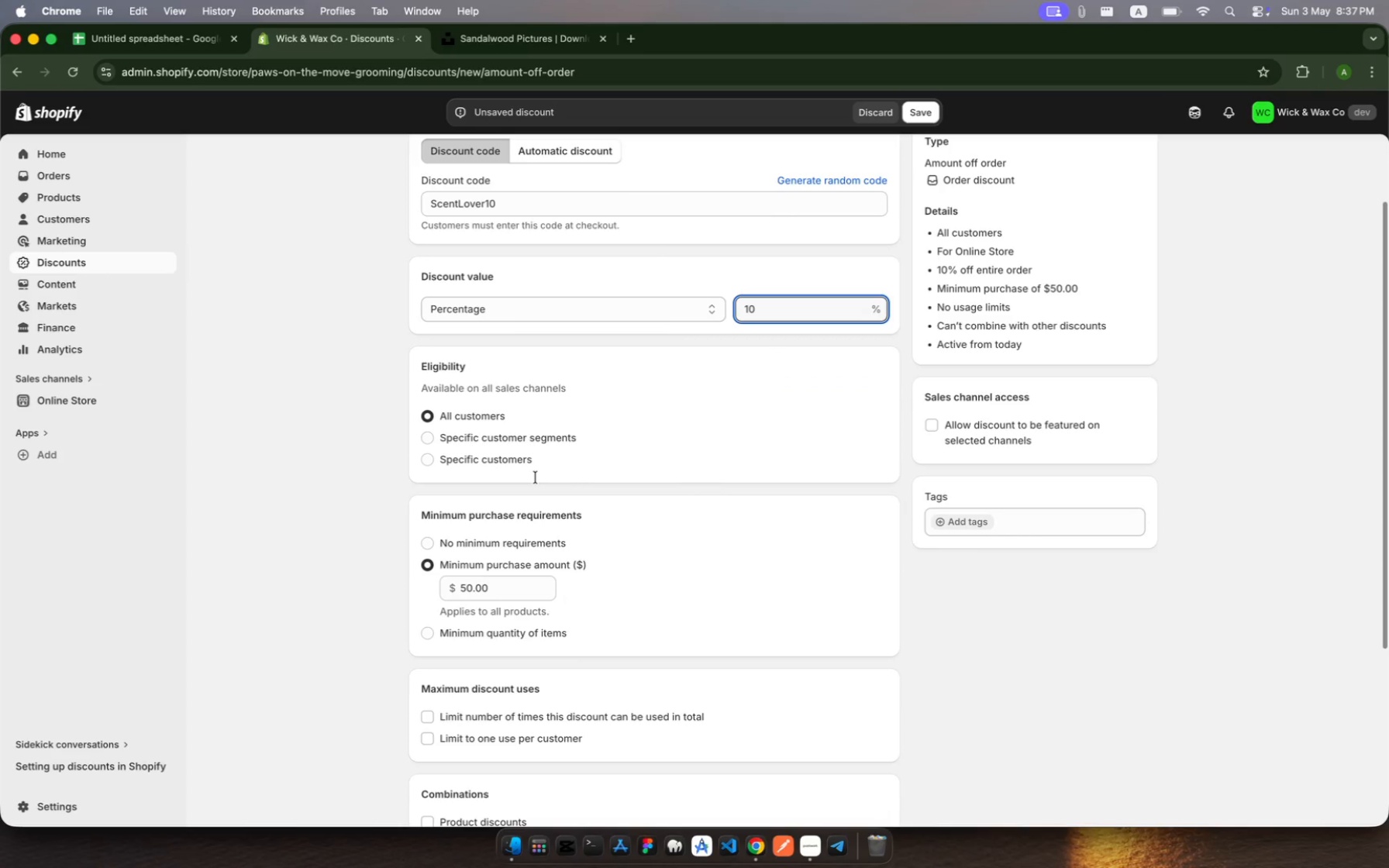 
scroll: coordinate [536, 477], scroll_direction: down, amount: 13.0
 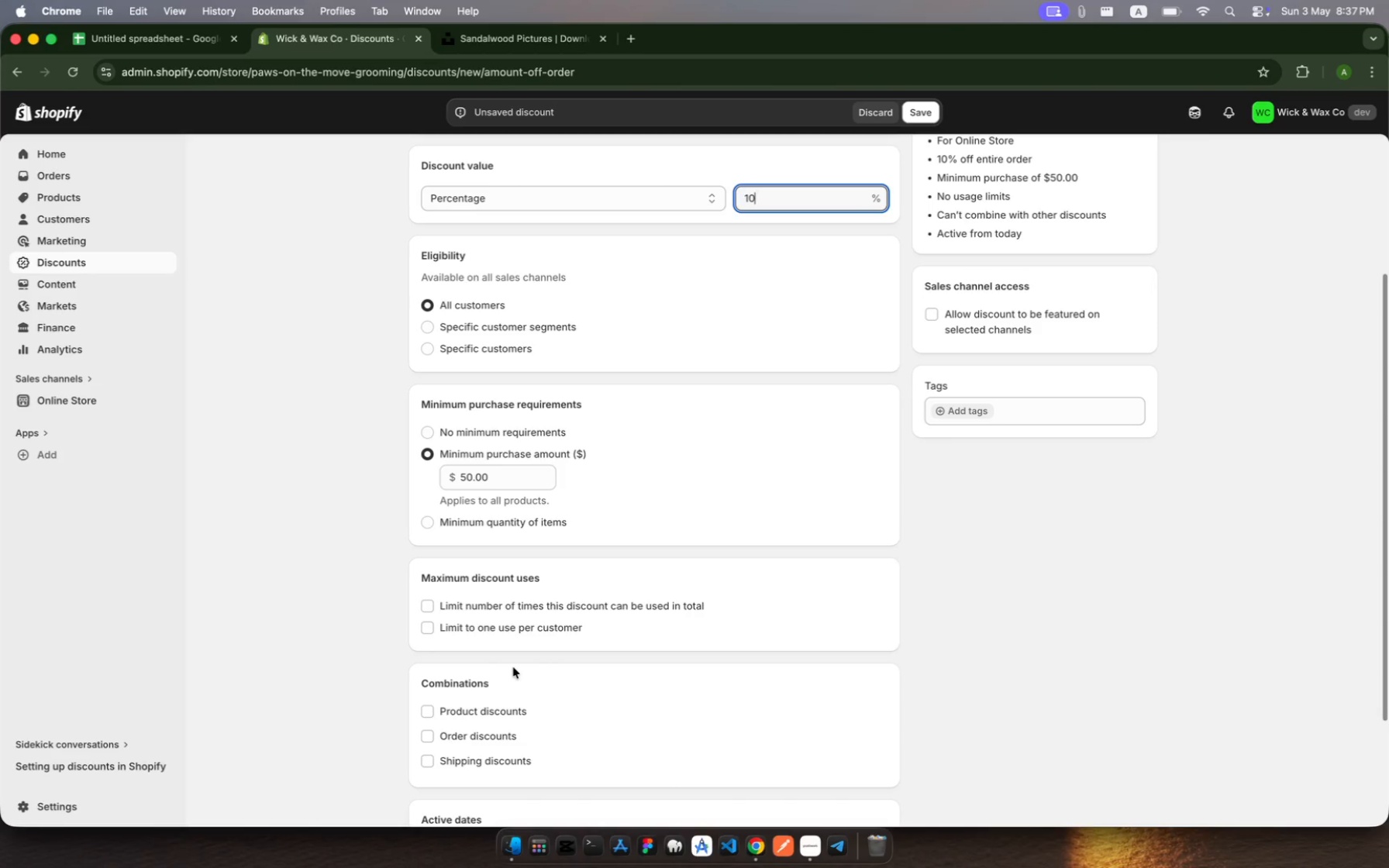 
wait(6.23)
 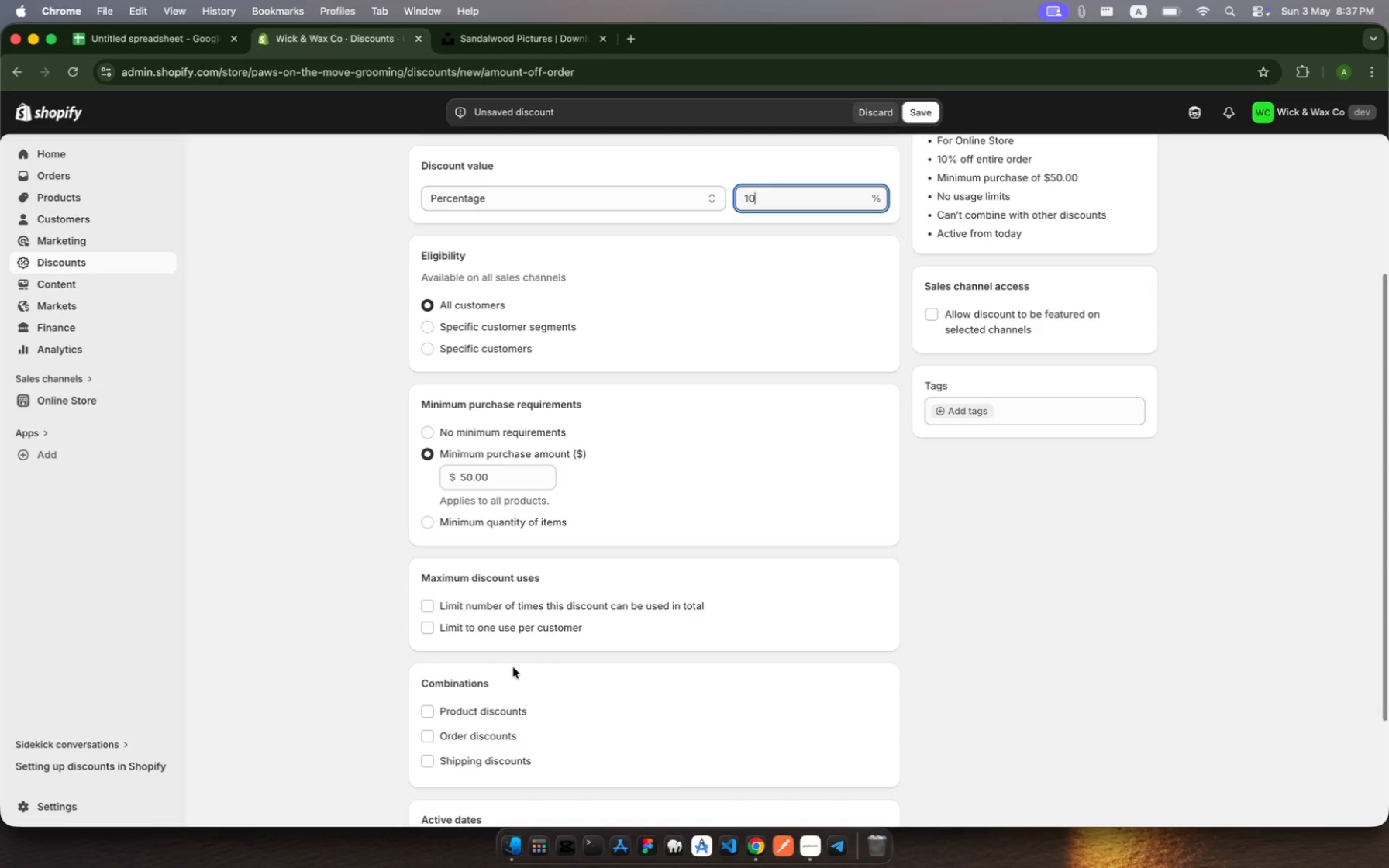 
scroll: coordinate [513, 667], scroll_direction: down, amount: 14.0
 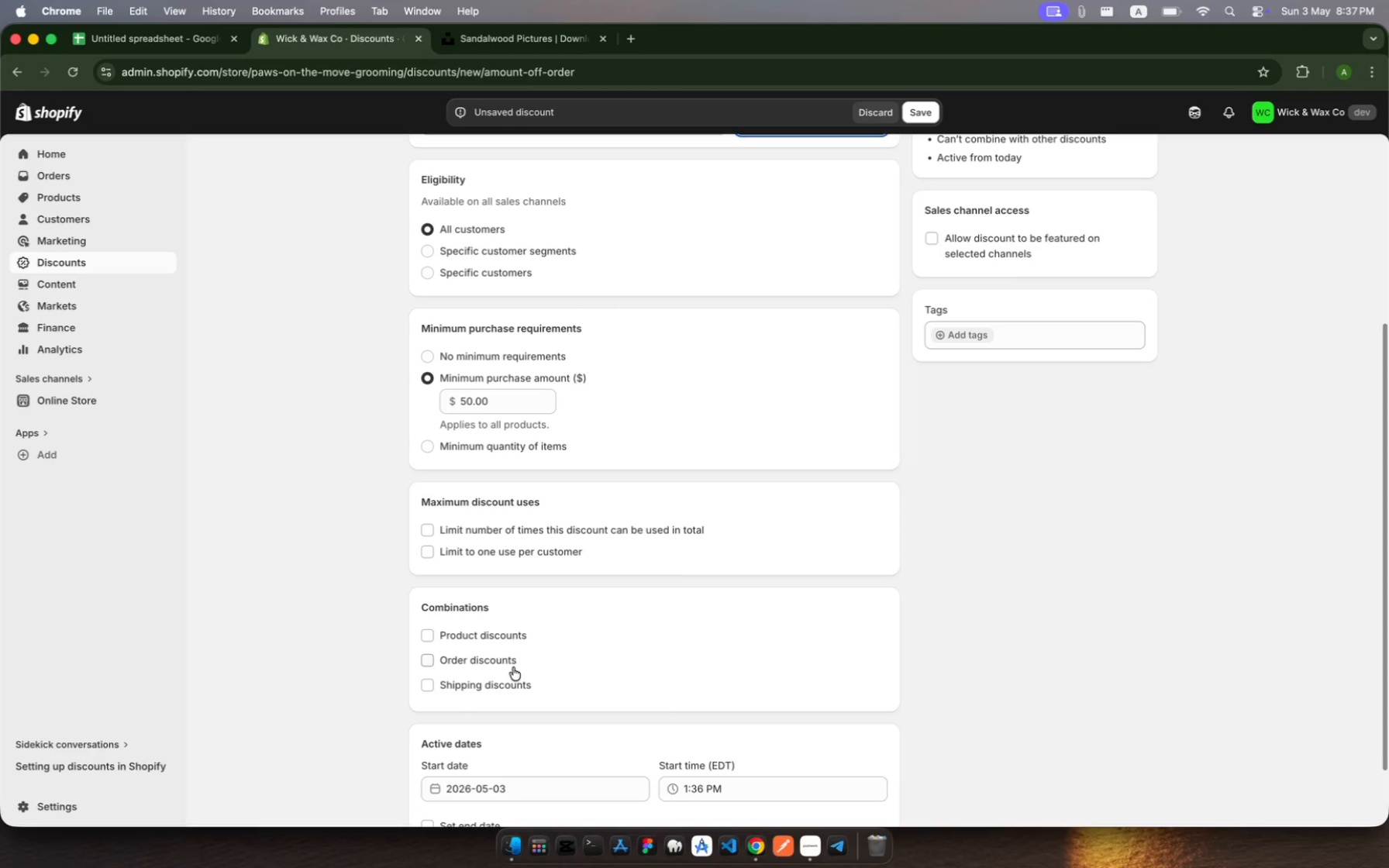 
wait(6.11)
 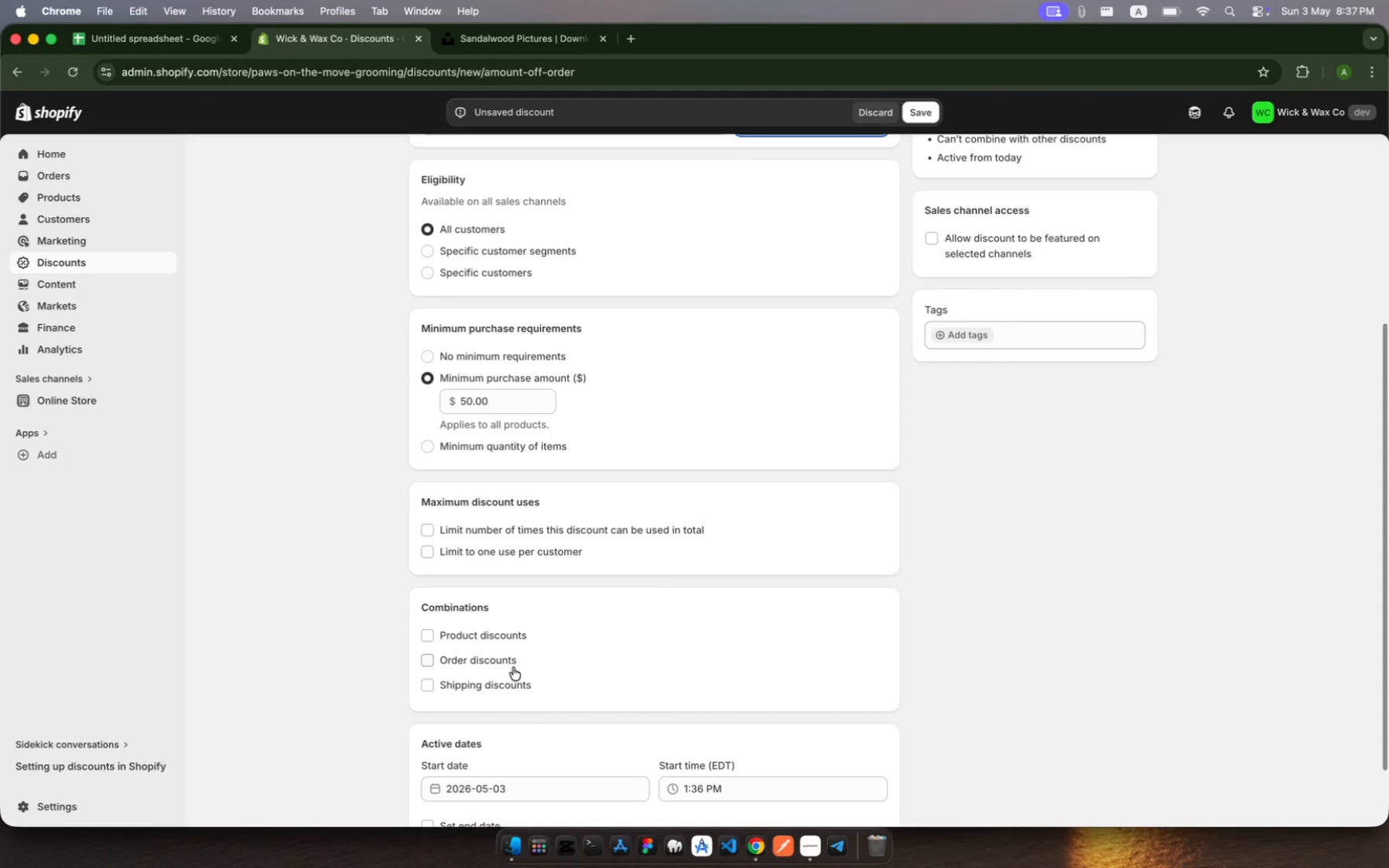 
scroll: coordinate [513, 667], scroll_direction: down, amount: 16.0
 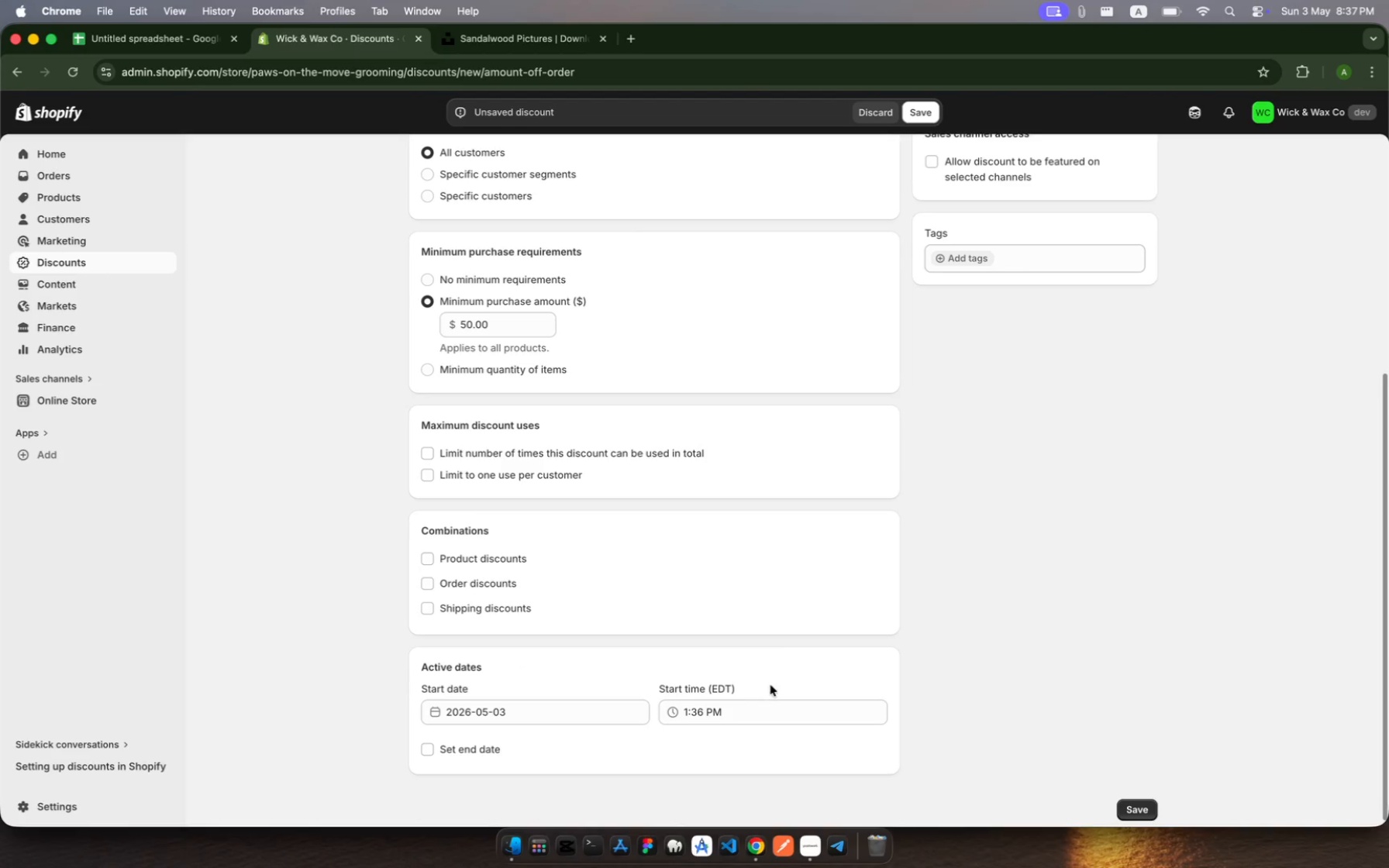 
scroll: coordinate [834, 565], scroll_direction: up, amount: 18.0
 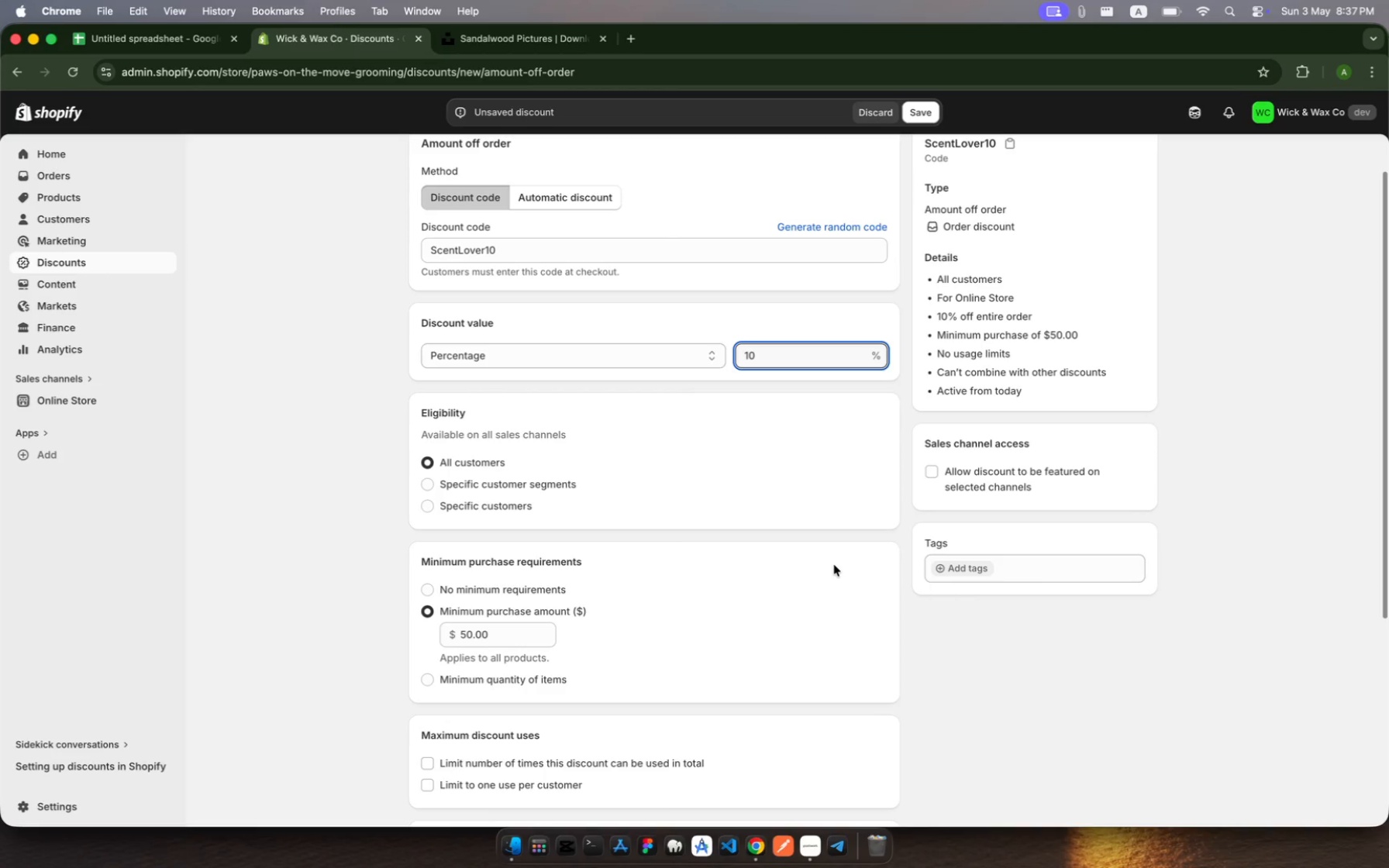 
wait(7.94)
 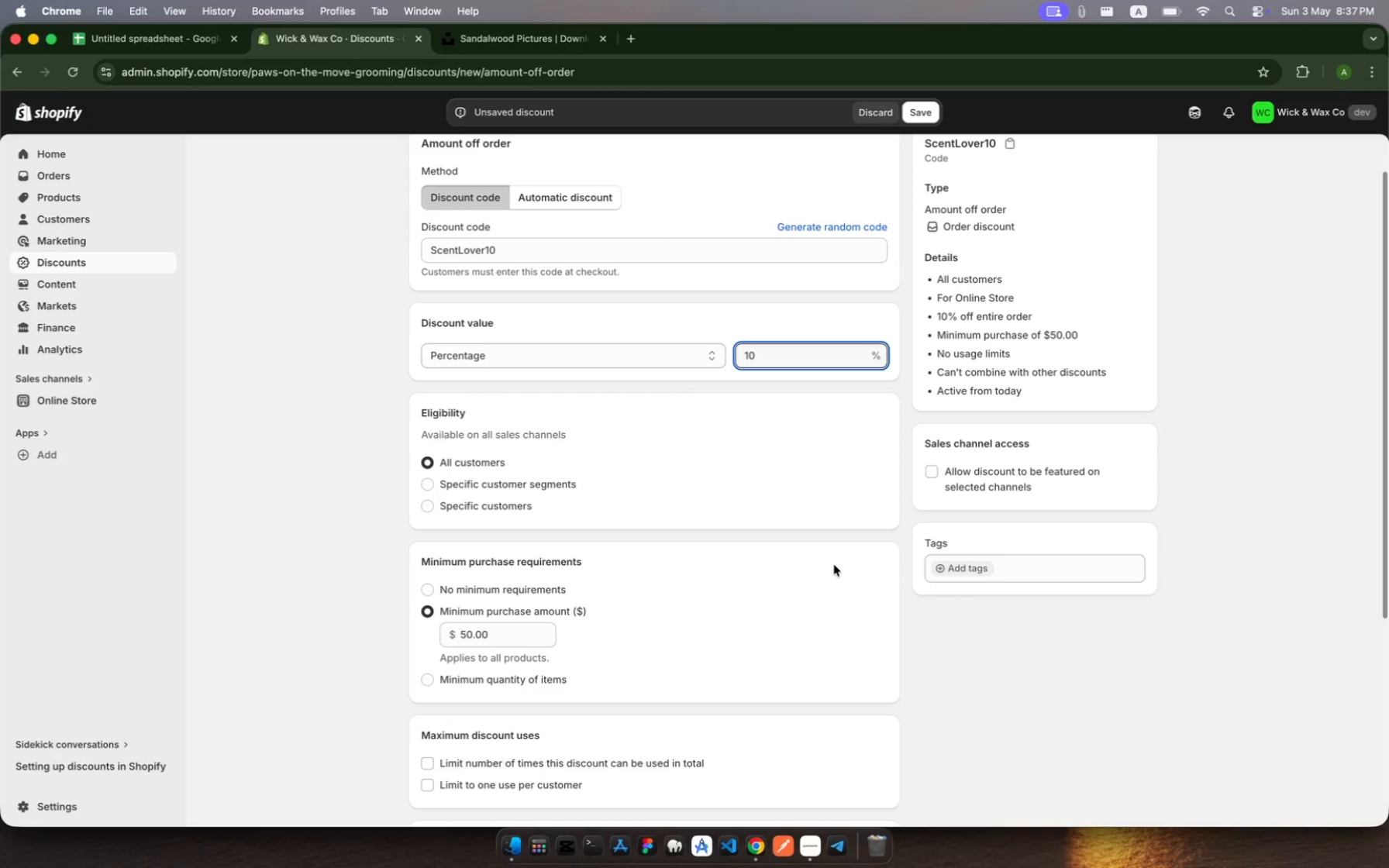 
scroll: coordinate [979, 600], scroll_direction: down, amount: 34.0
 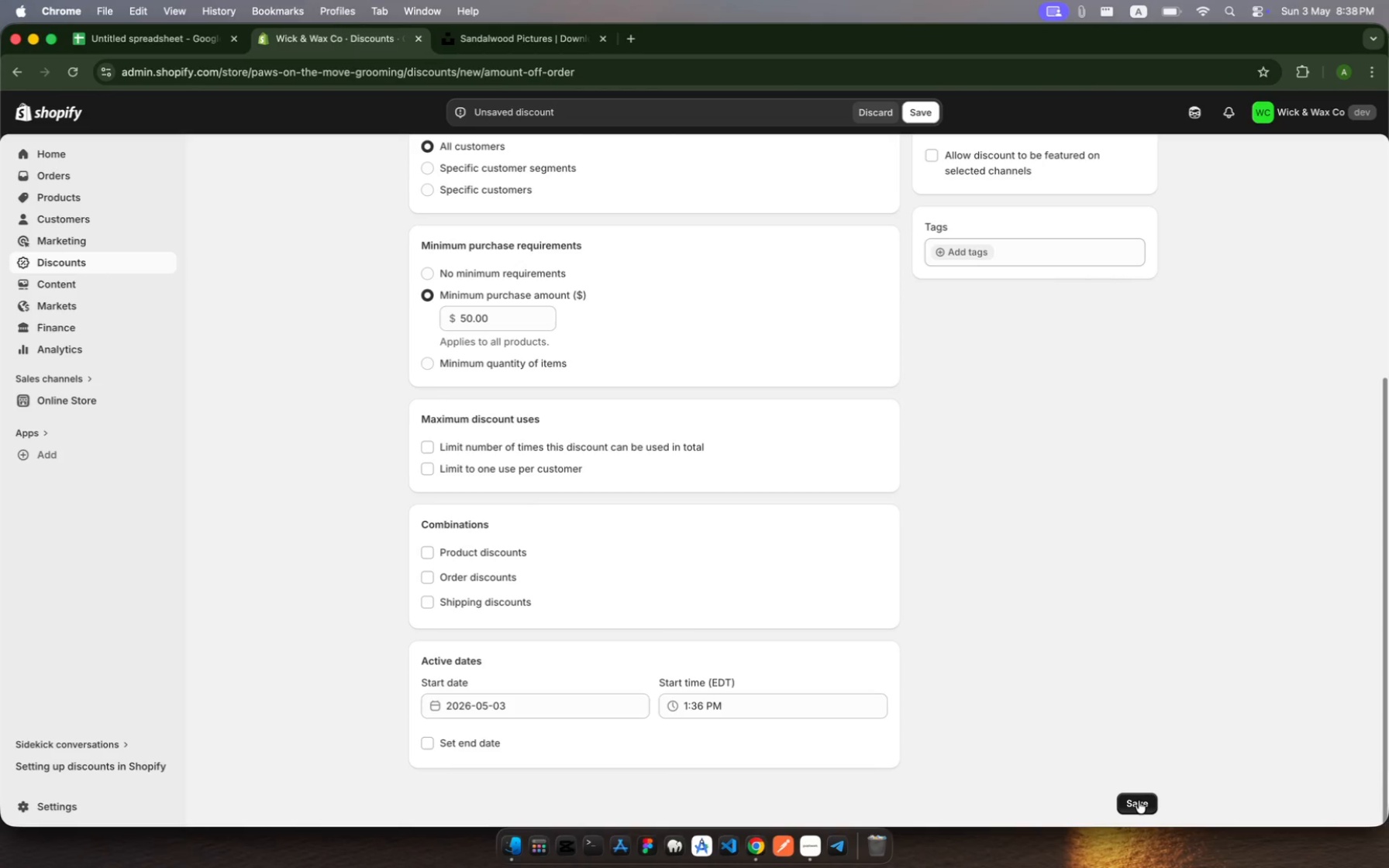 
left_click([1136, 800])
 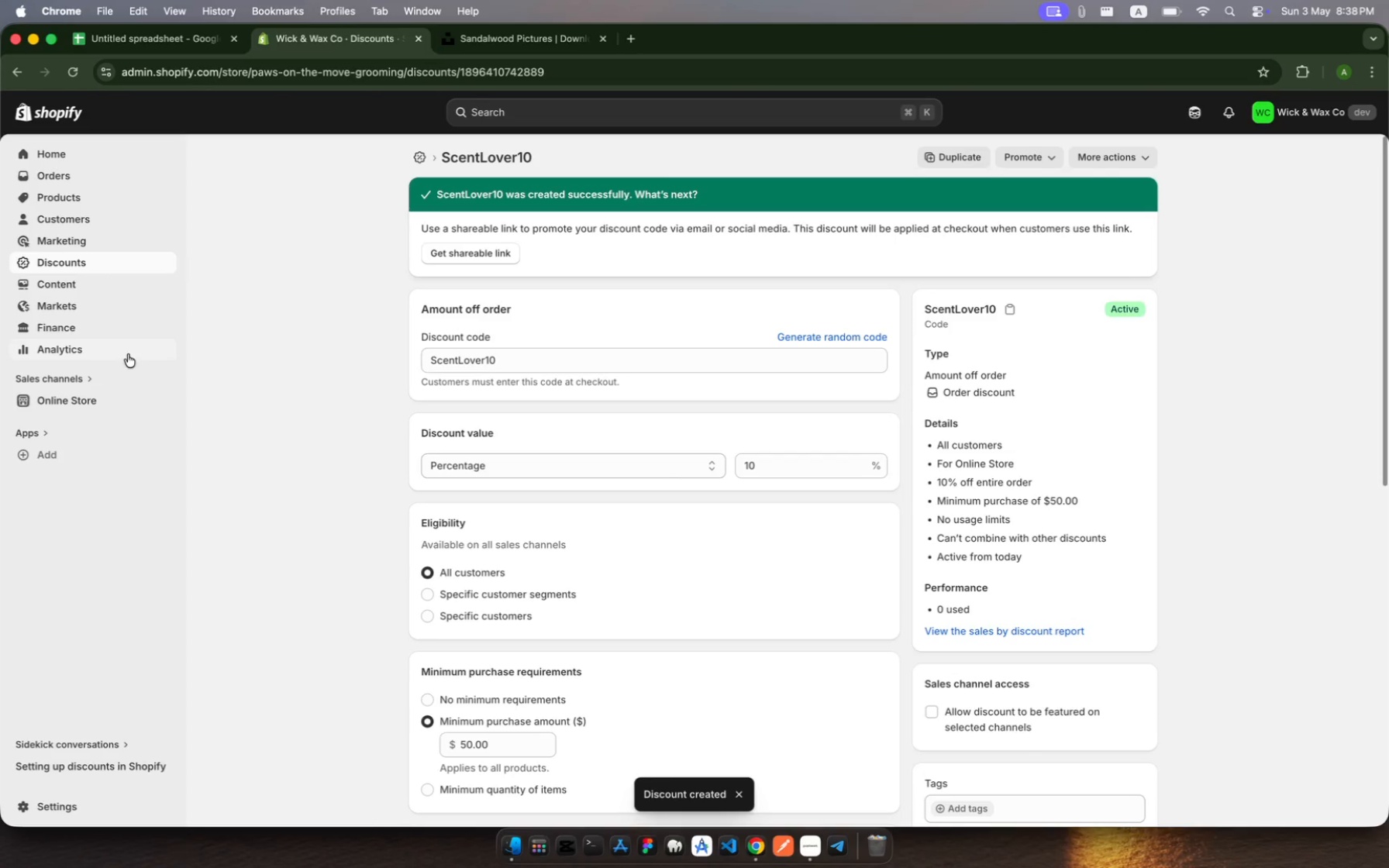 
left_click([103, 259])
 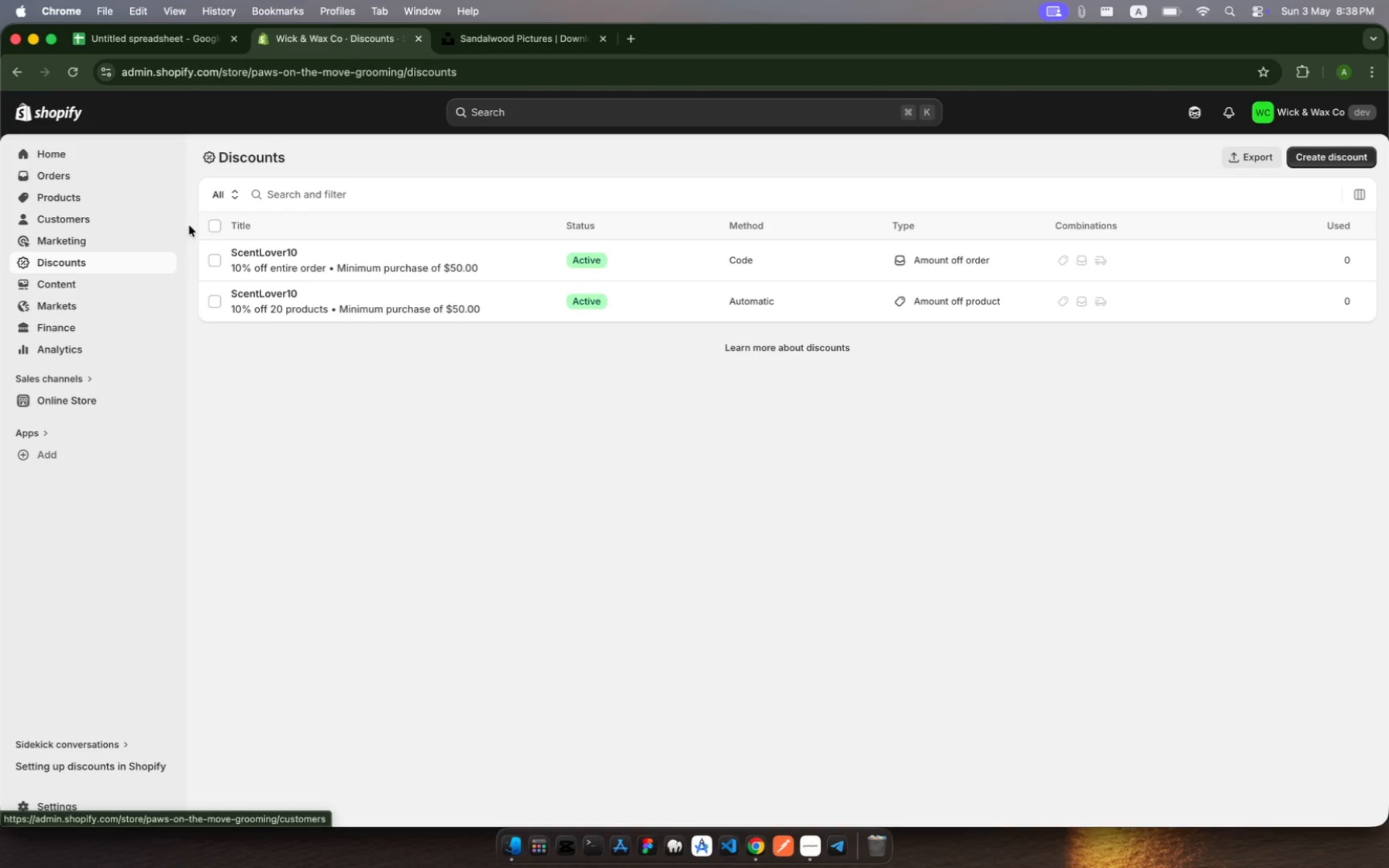 
wait(7.02)
 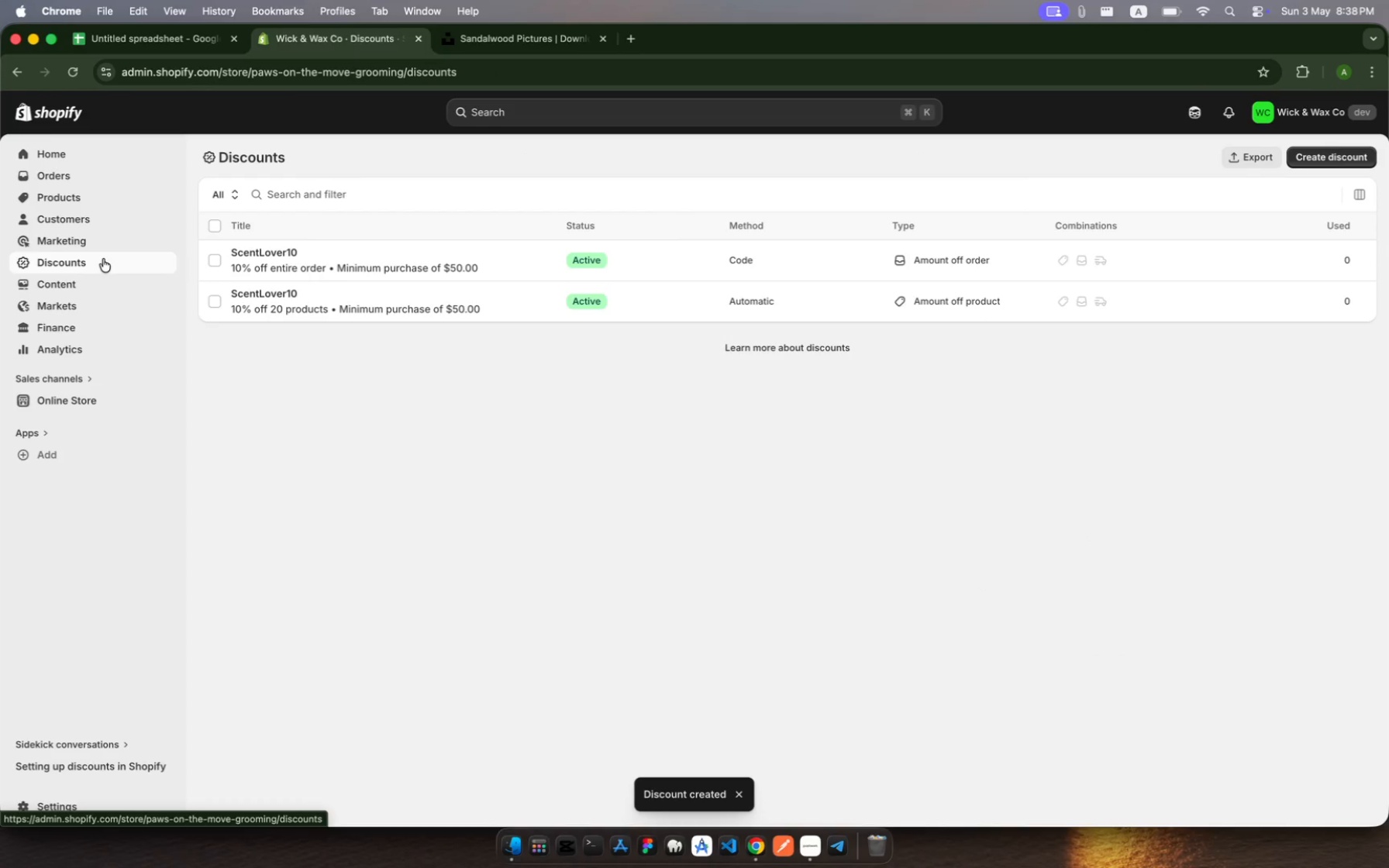 
left_click([215, 301])
 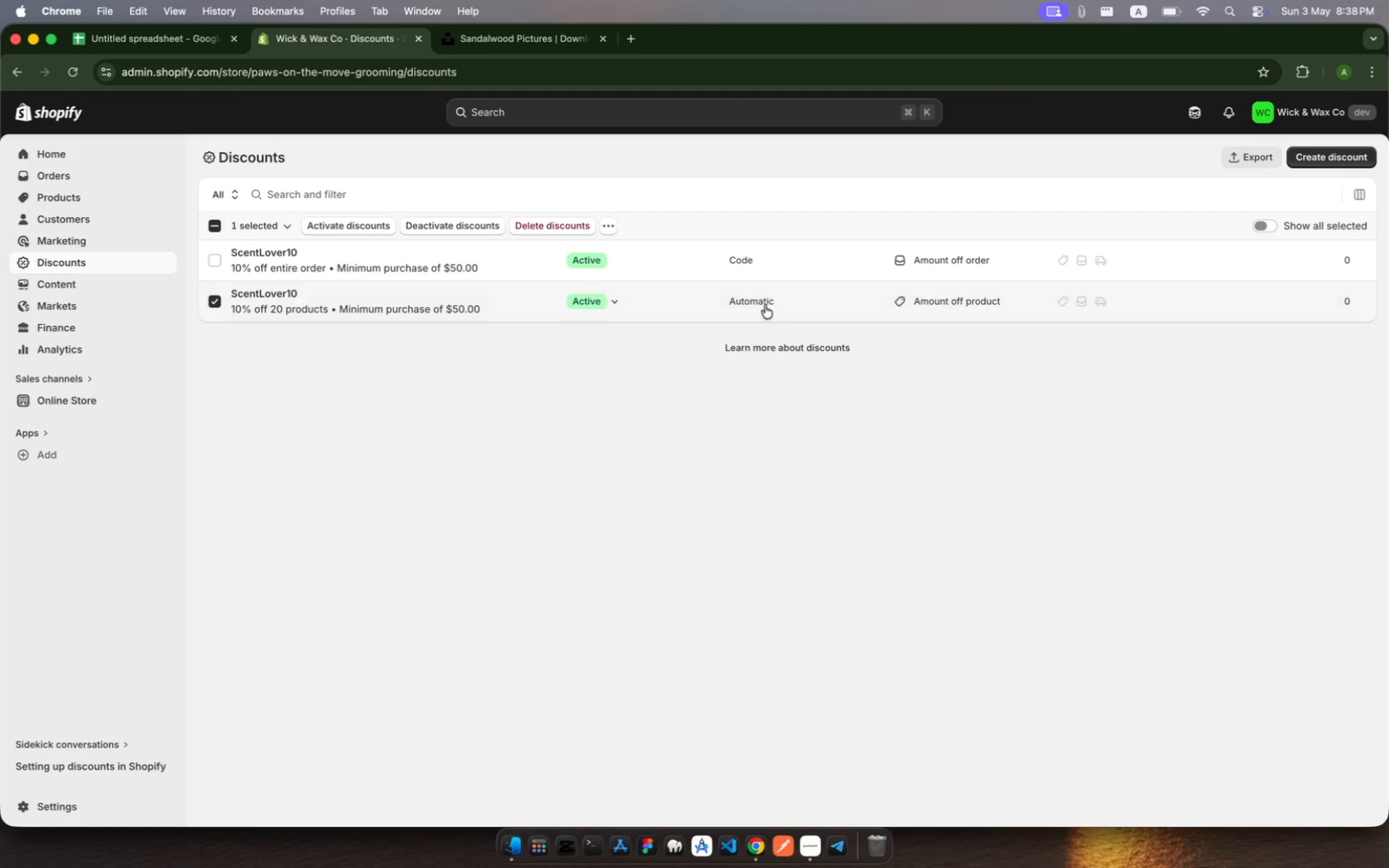 
wait(7.63)
 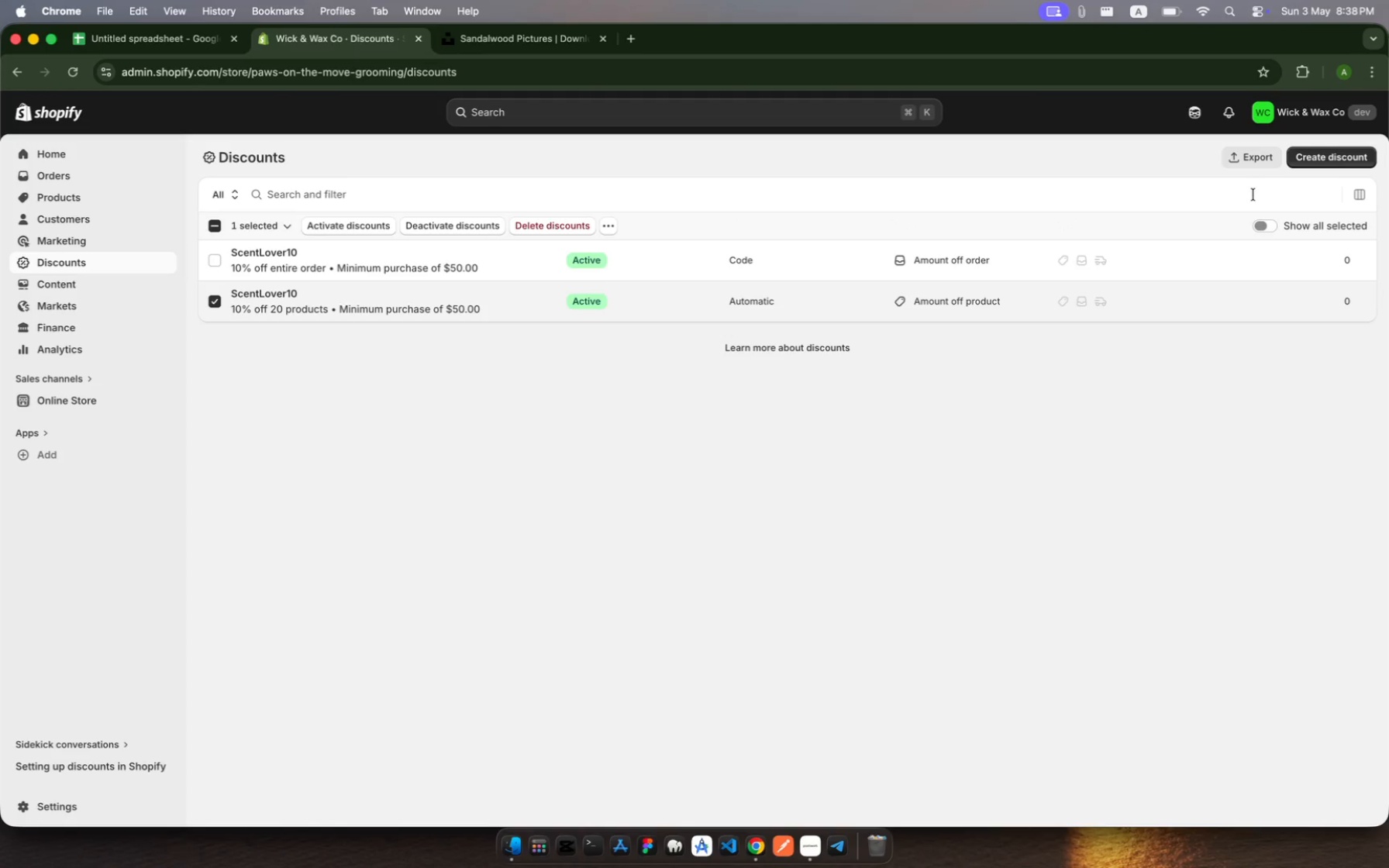 
left_click([783, 304])
 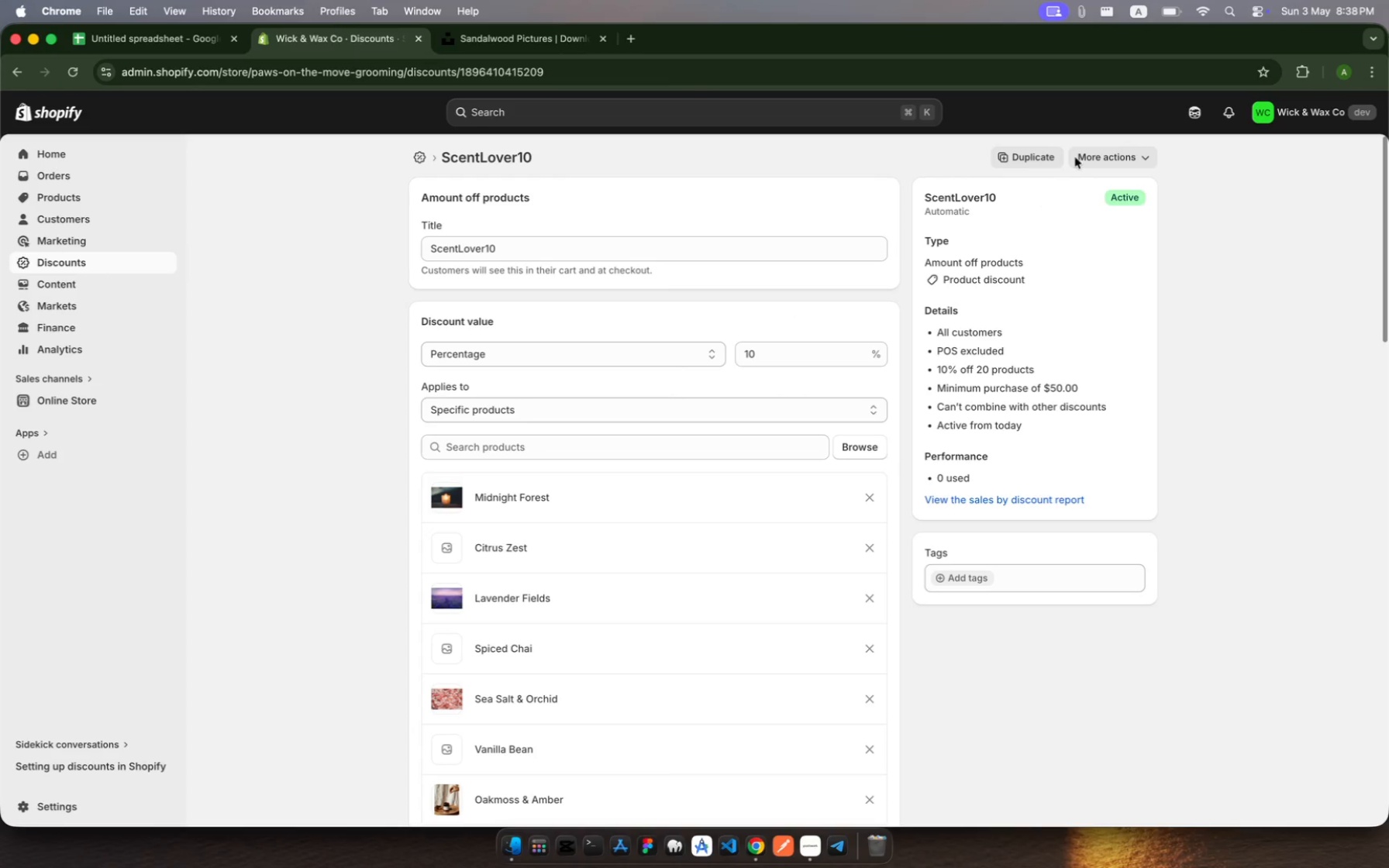 
left_click([1139, 153])
 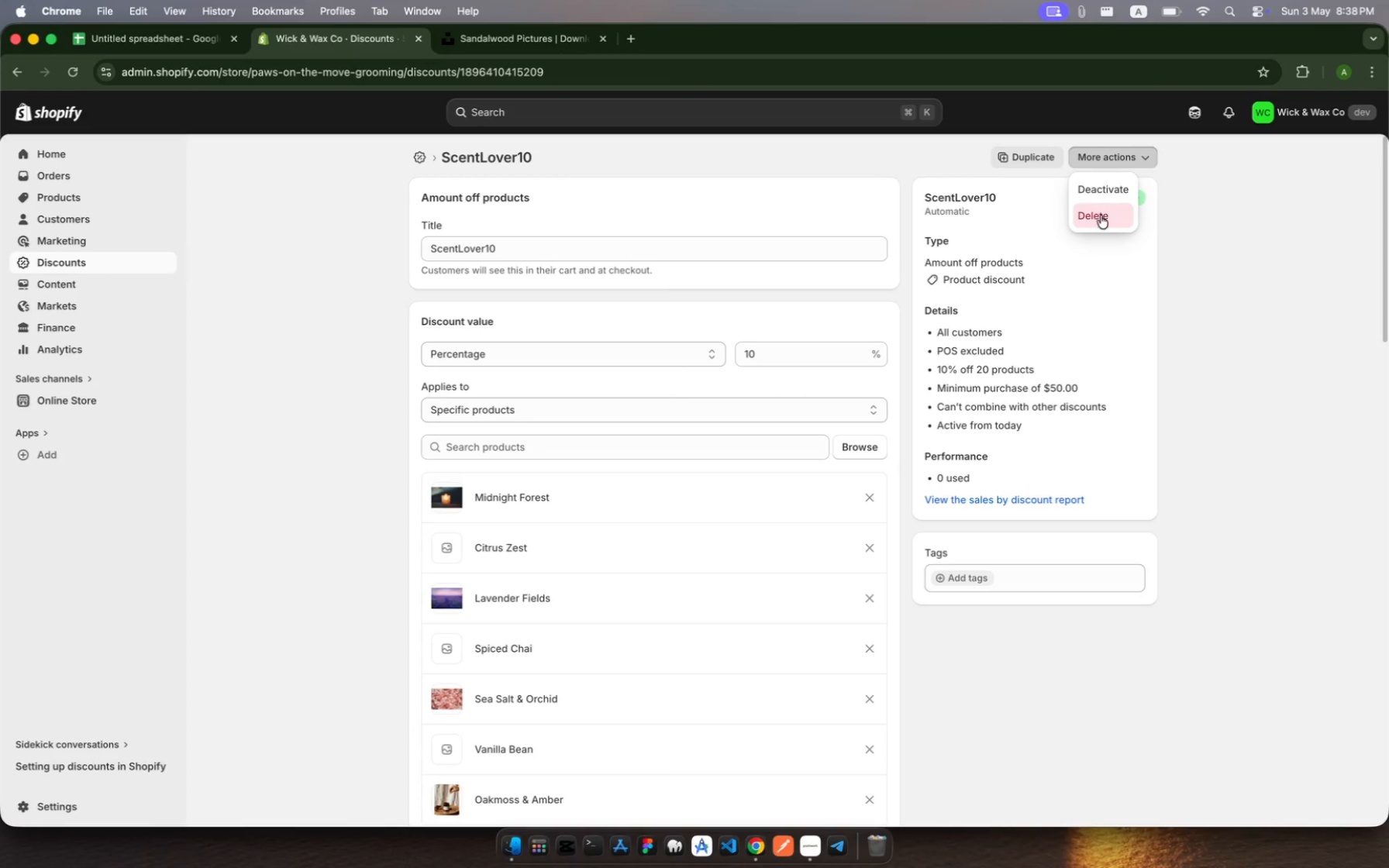 
left_click([1101, 219])
 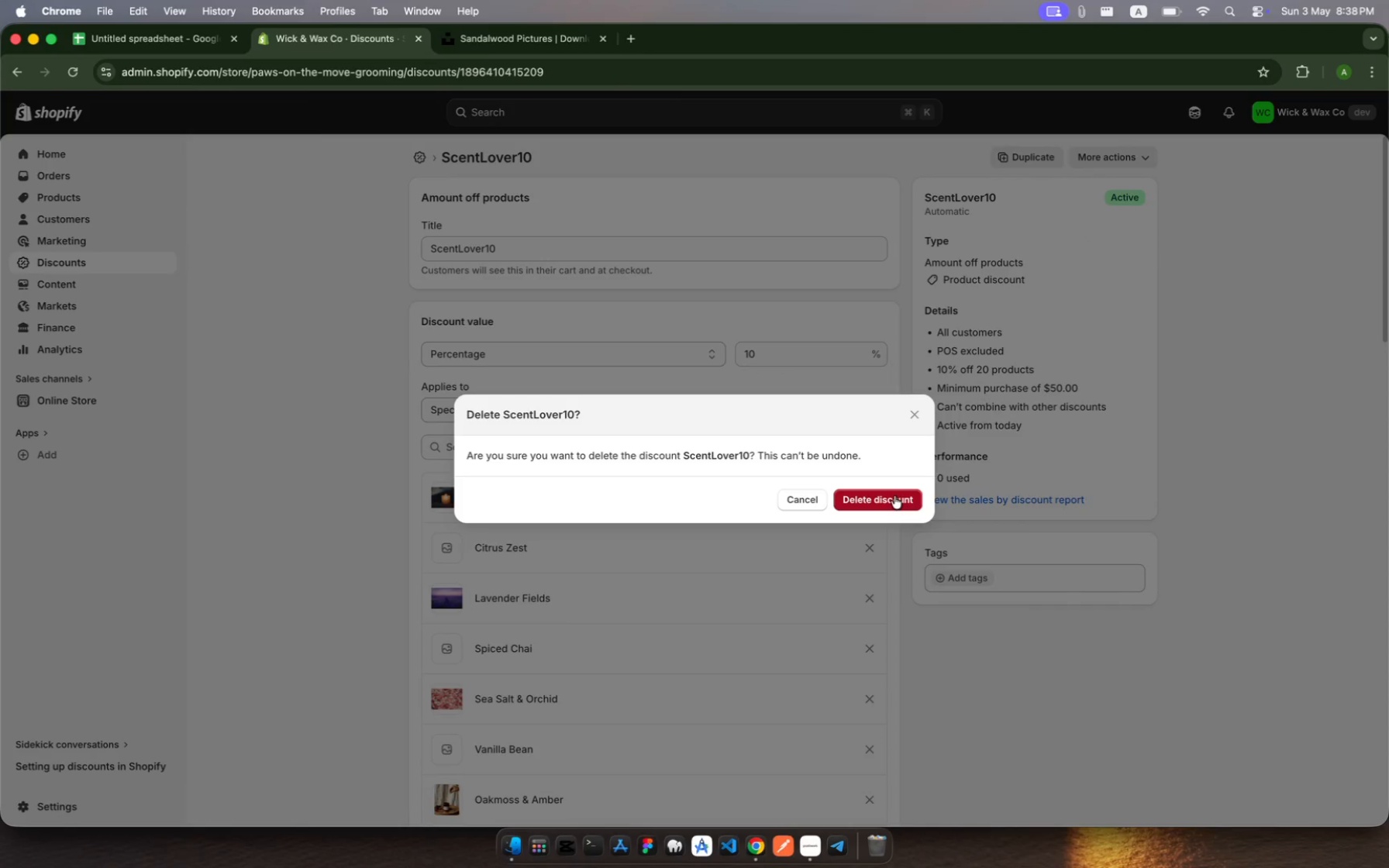 
left_click([894, 498])
 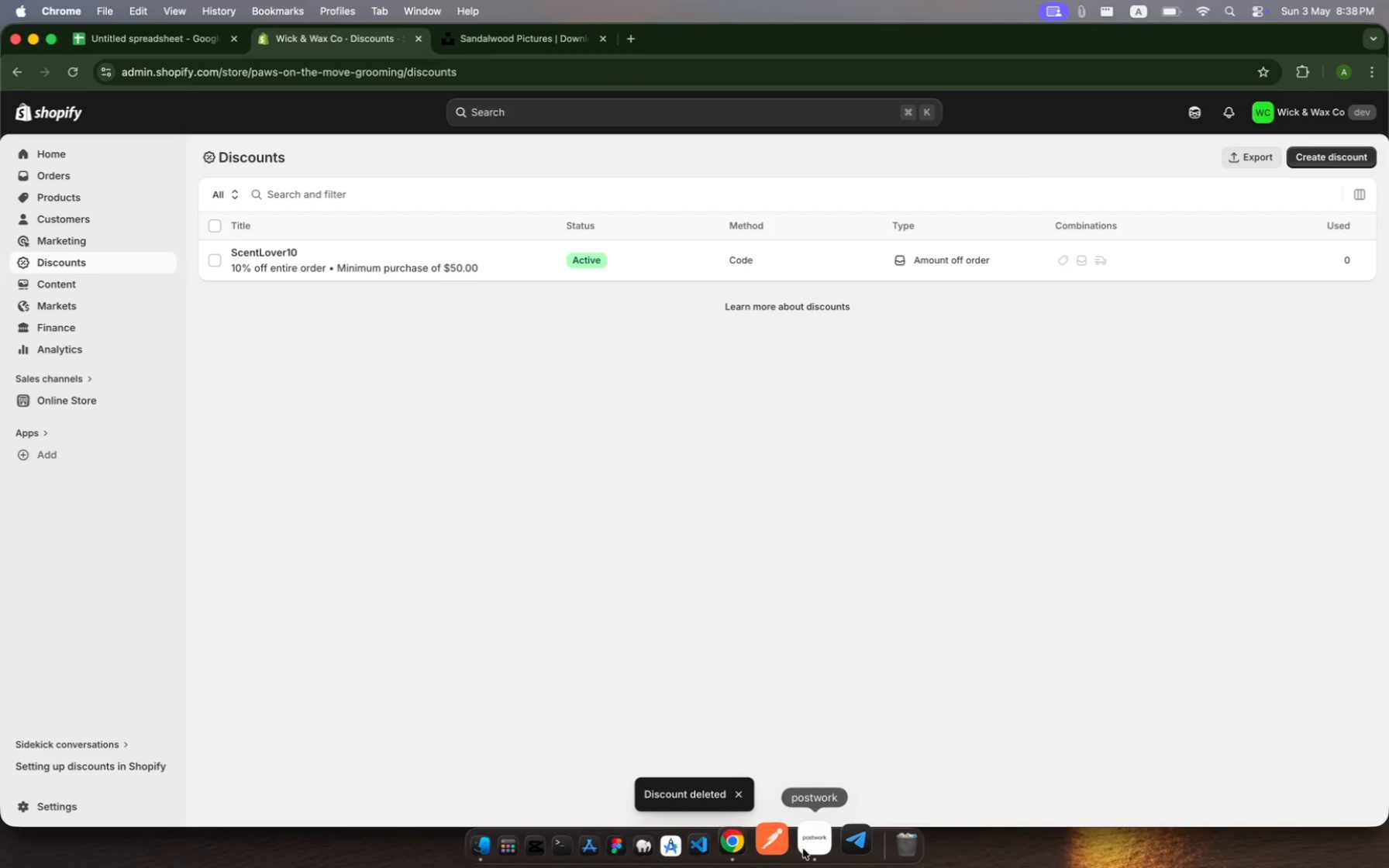 
left_click([807, 848])